 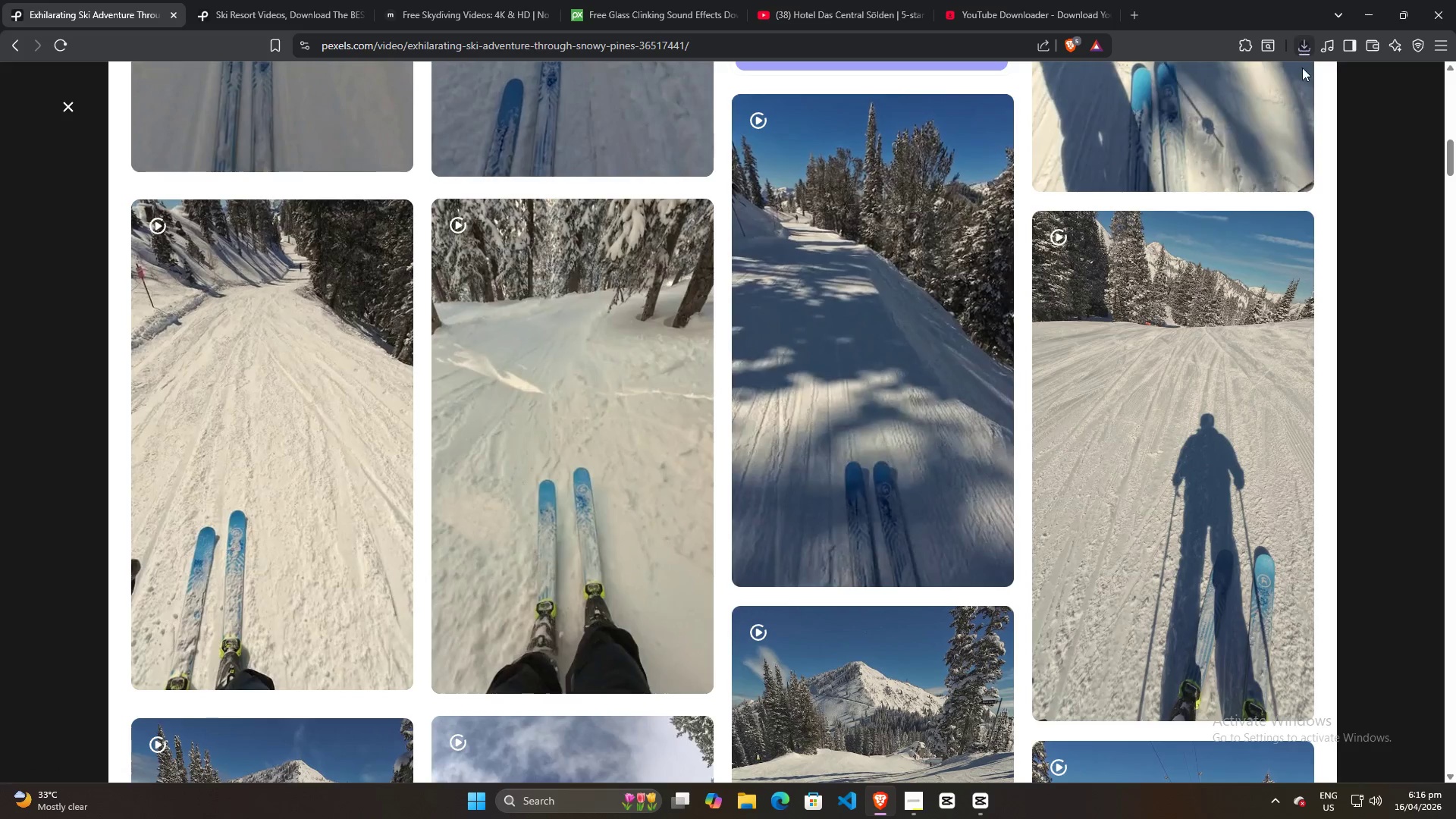 
left_click_drag(start_coordinate=[1170, 155], to_coordinate=[442, 359])
 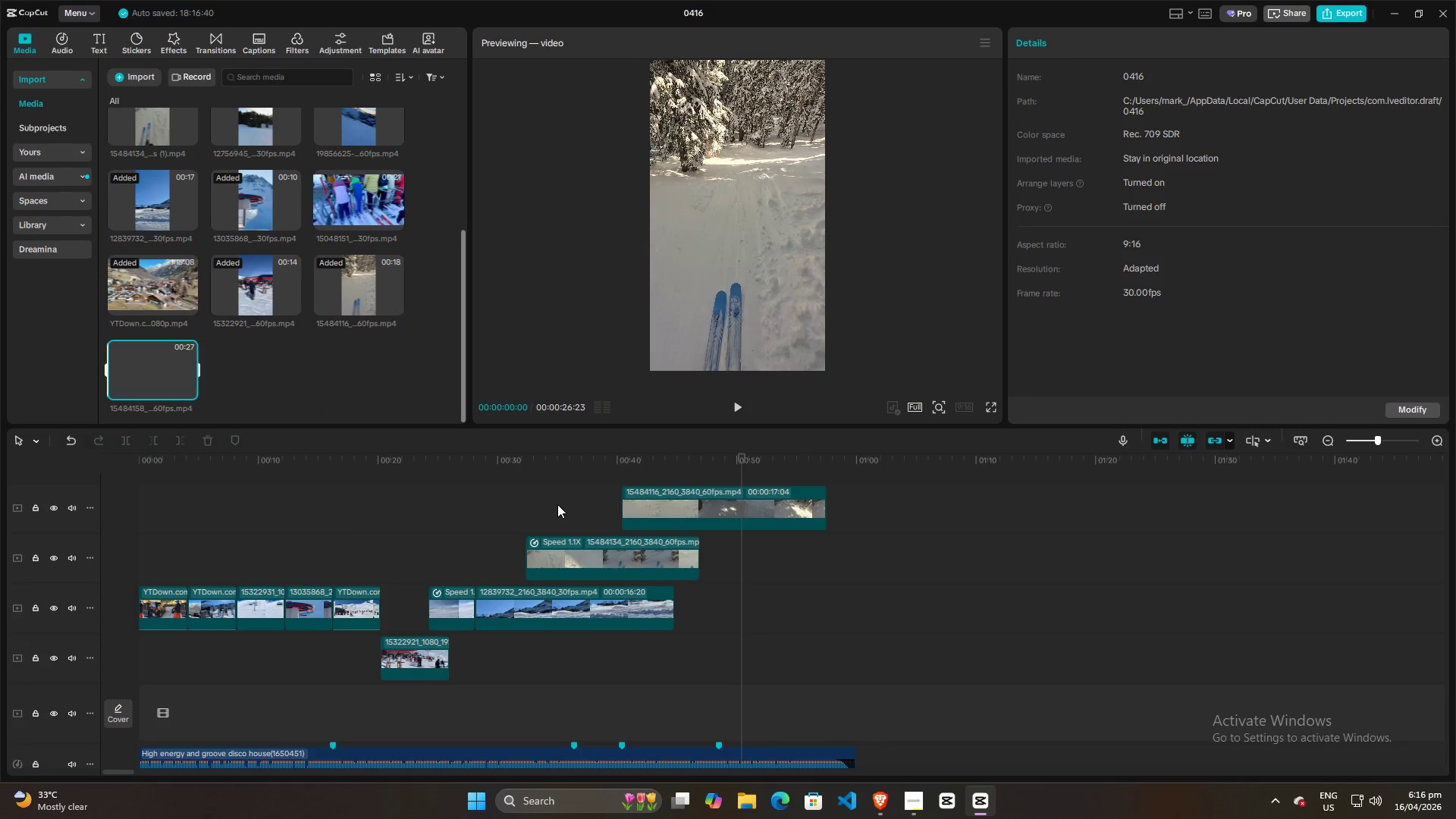 
key(Alt+AltLeft)
 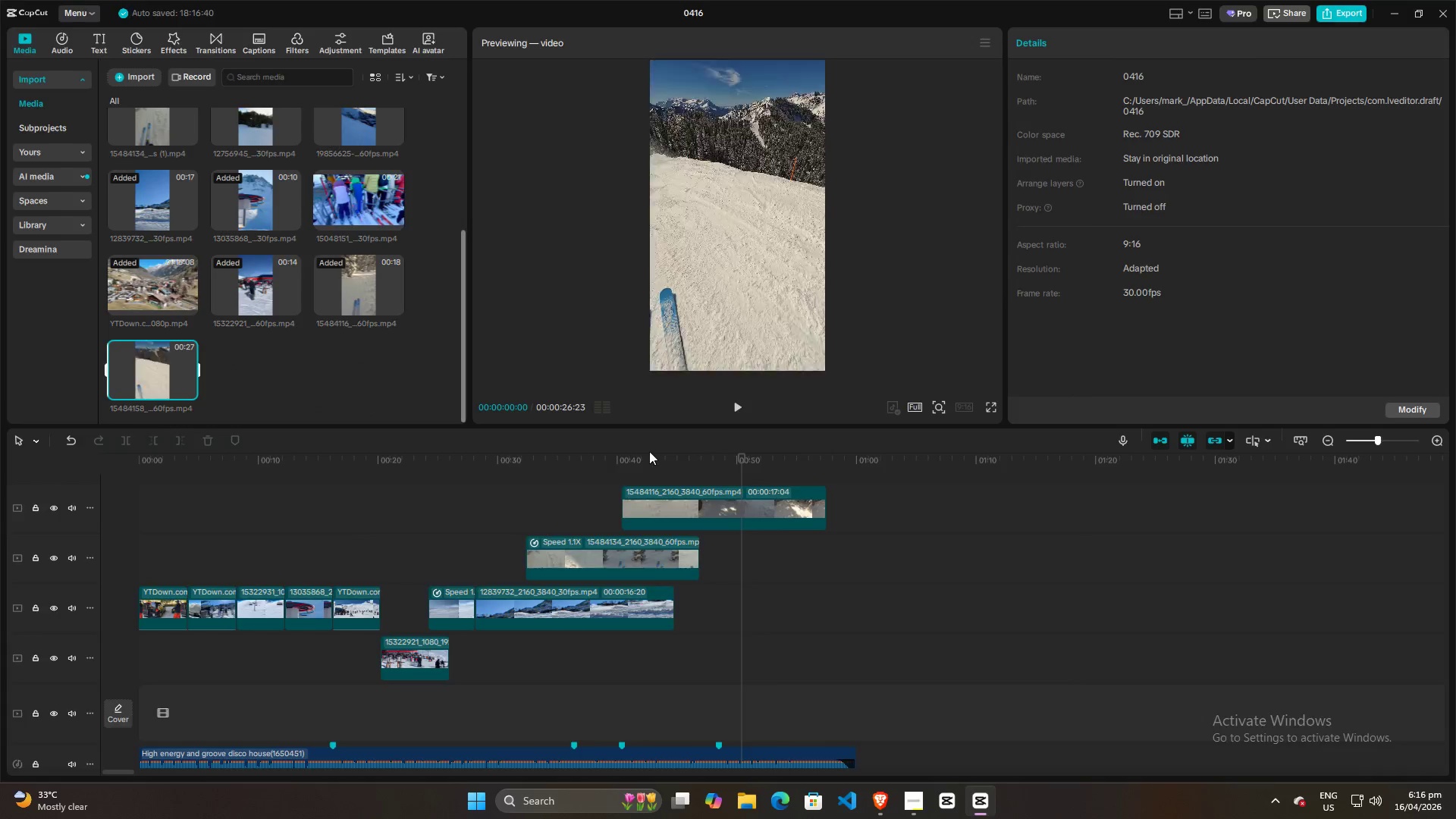 
key(Alt+Tab)
 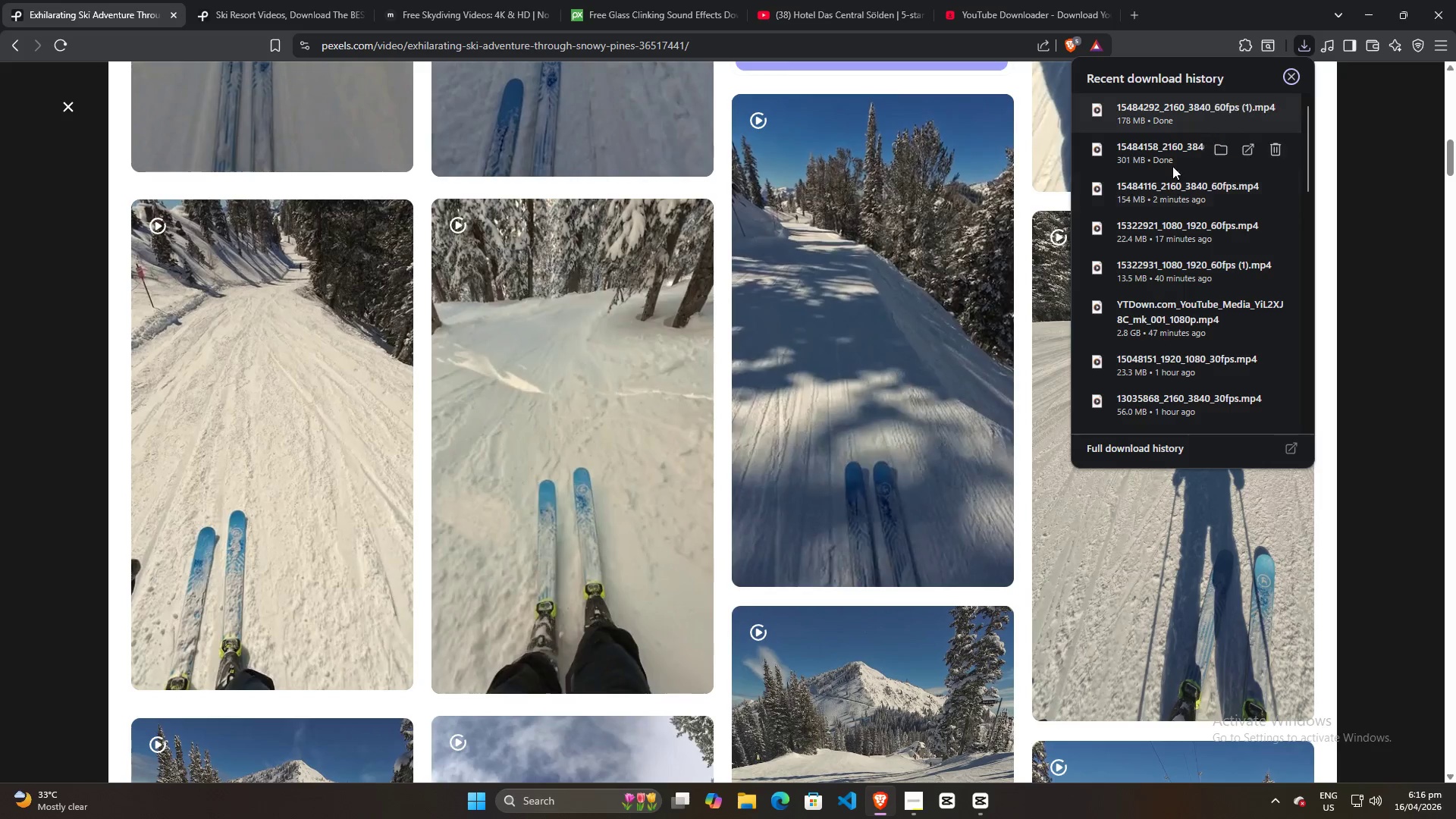 
left_click_drag(start_coordinate=[1146, 196], to_coordinate=[326, 353])
 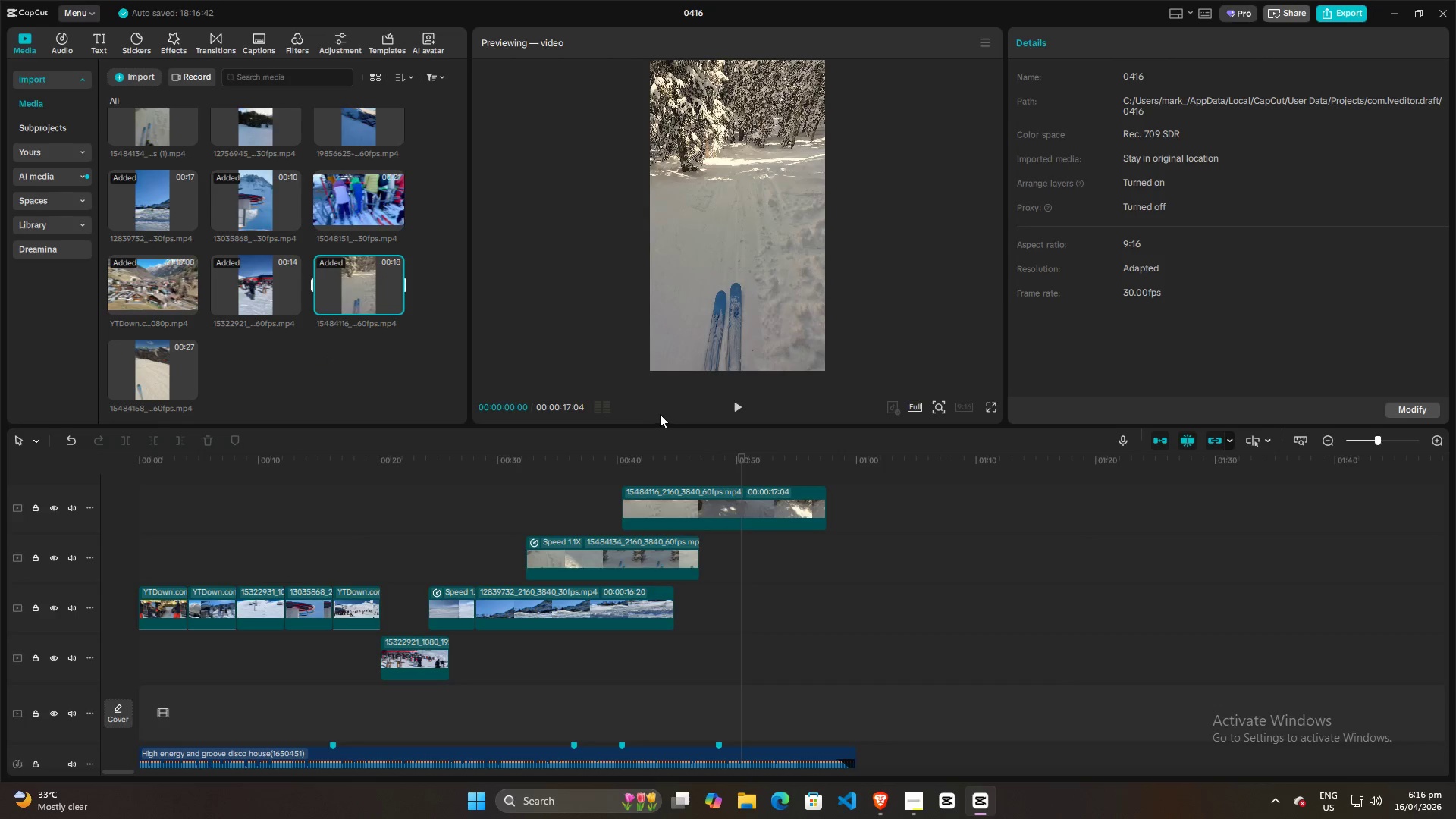 
key(Alt+AltLeft)
 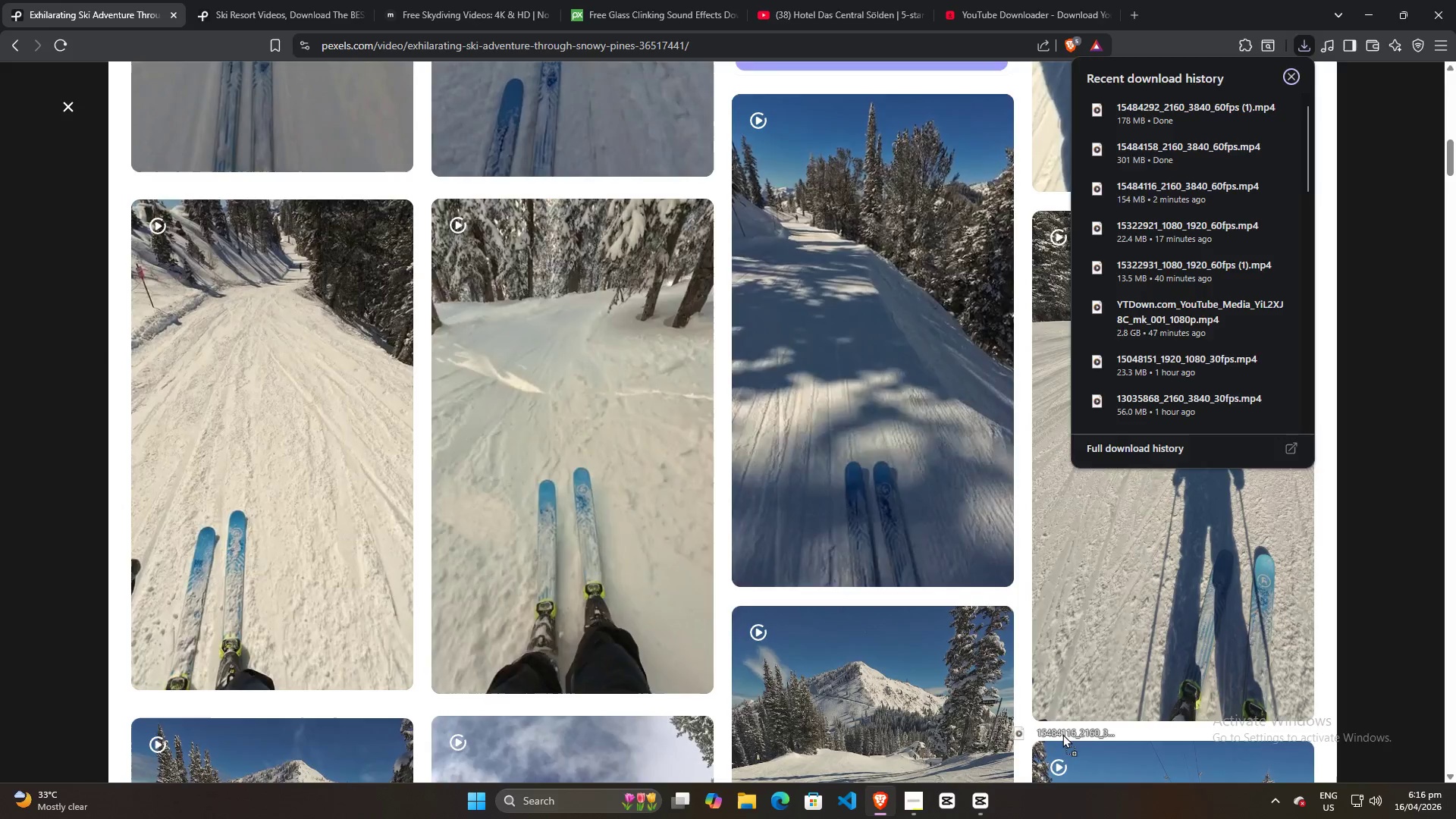 
key(Alt+Tab)
 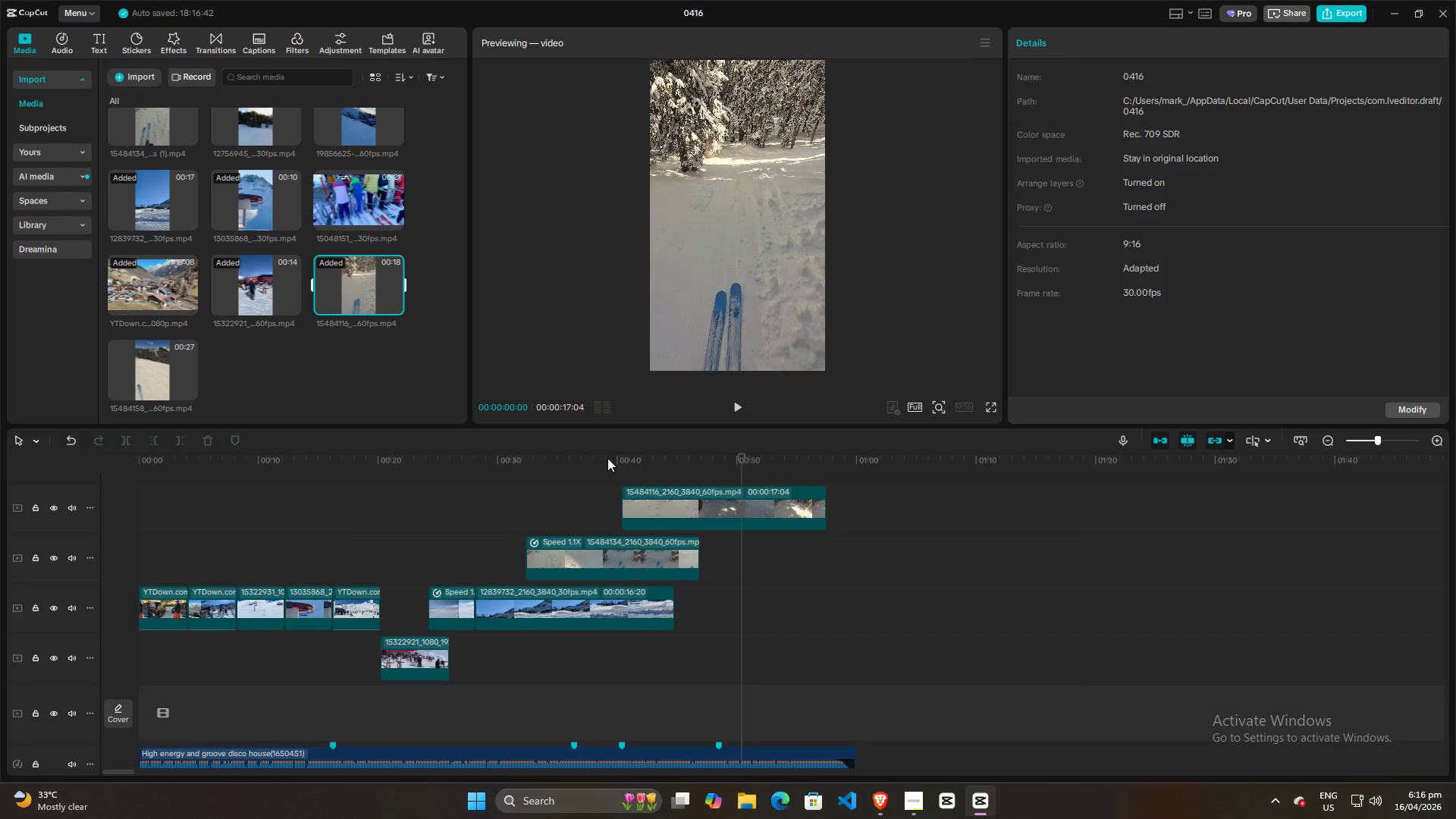 
key(Alt+AltLeft)
 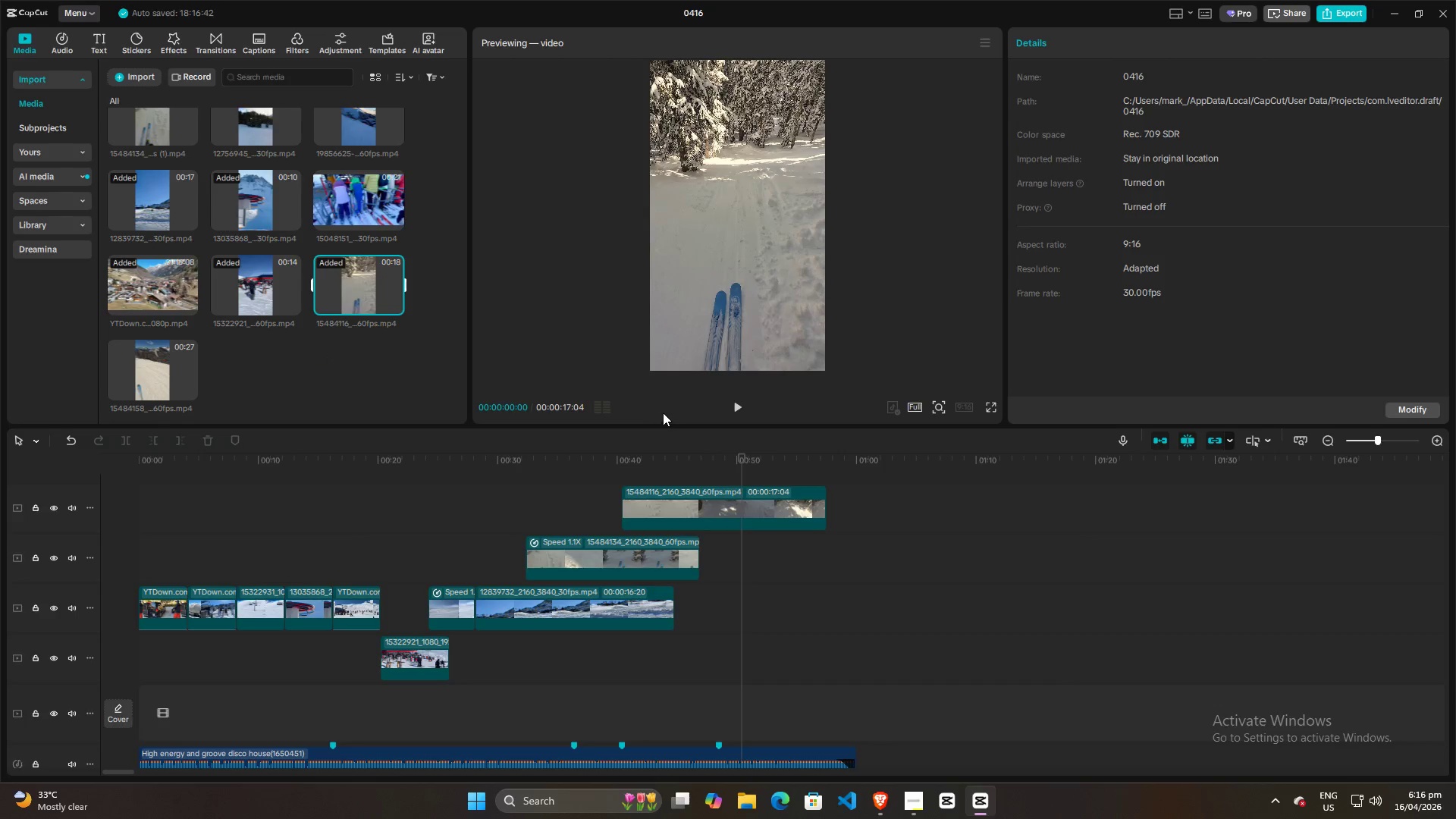 
key(Alt+Tab)
 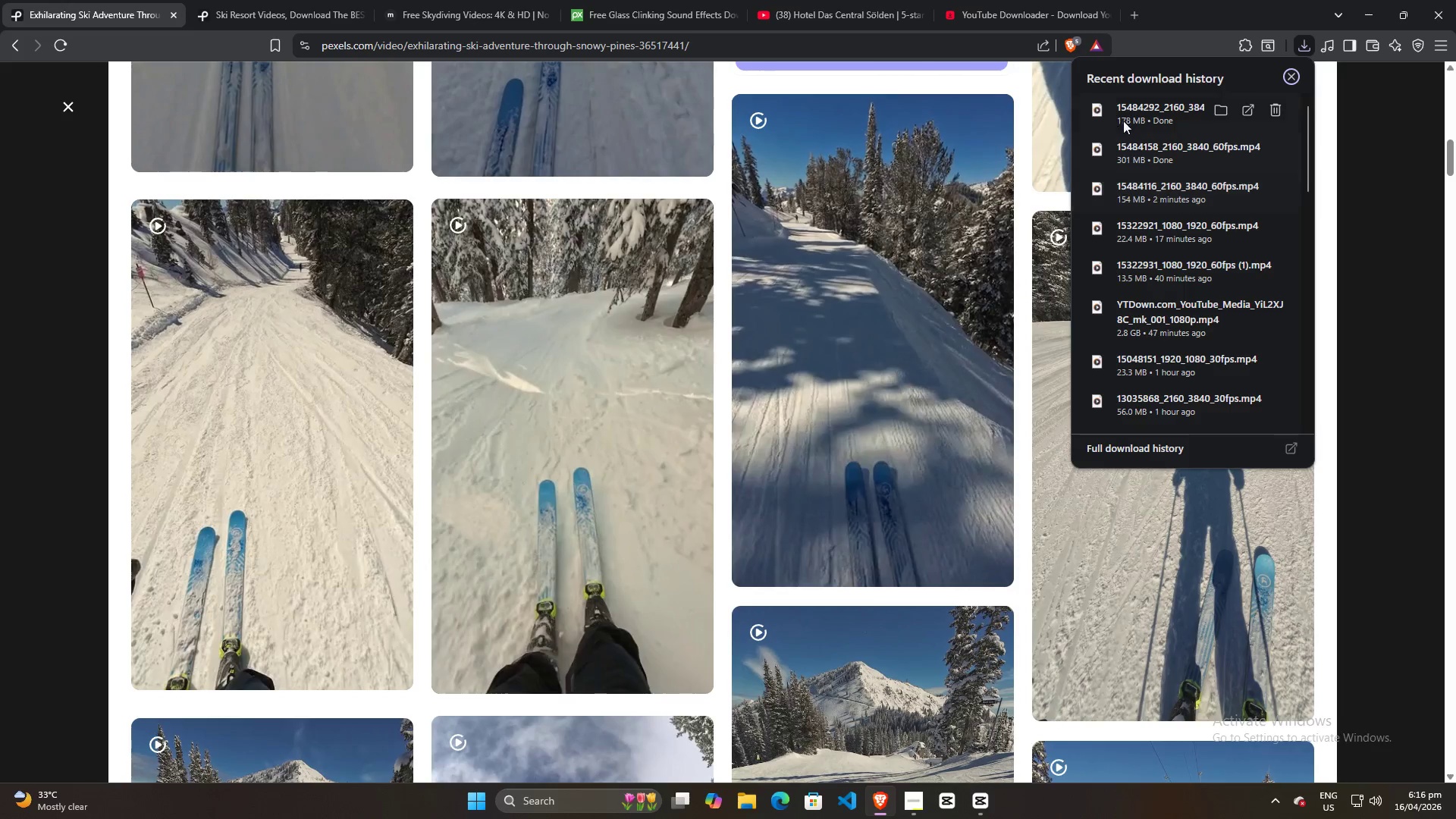 
left_click_drag(start_coordinate=[1134, 115], to_coordinate=[333, 381])